 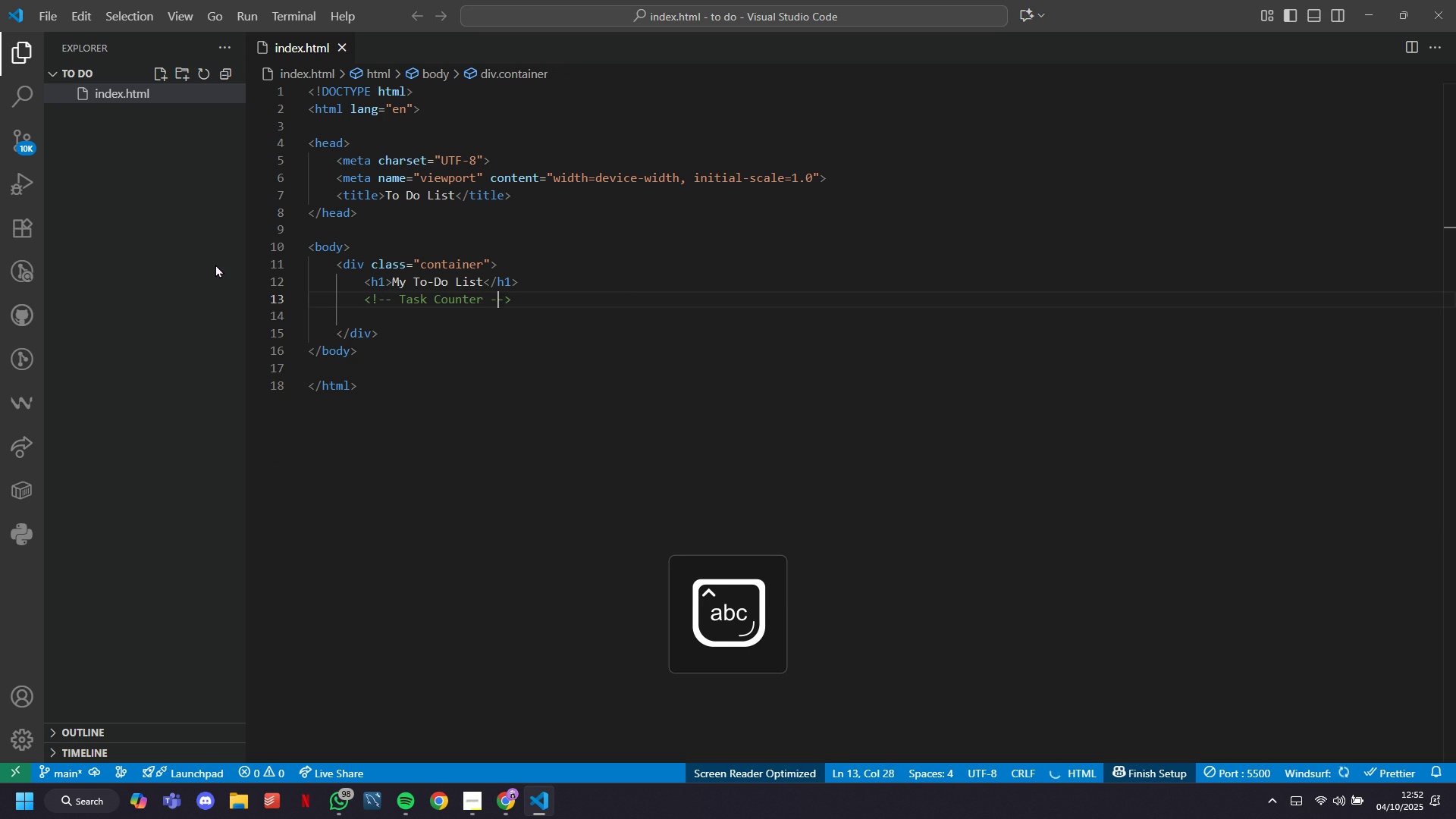 
key(ArrowRight)
 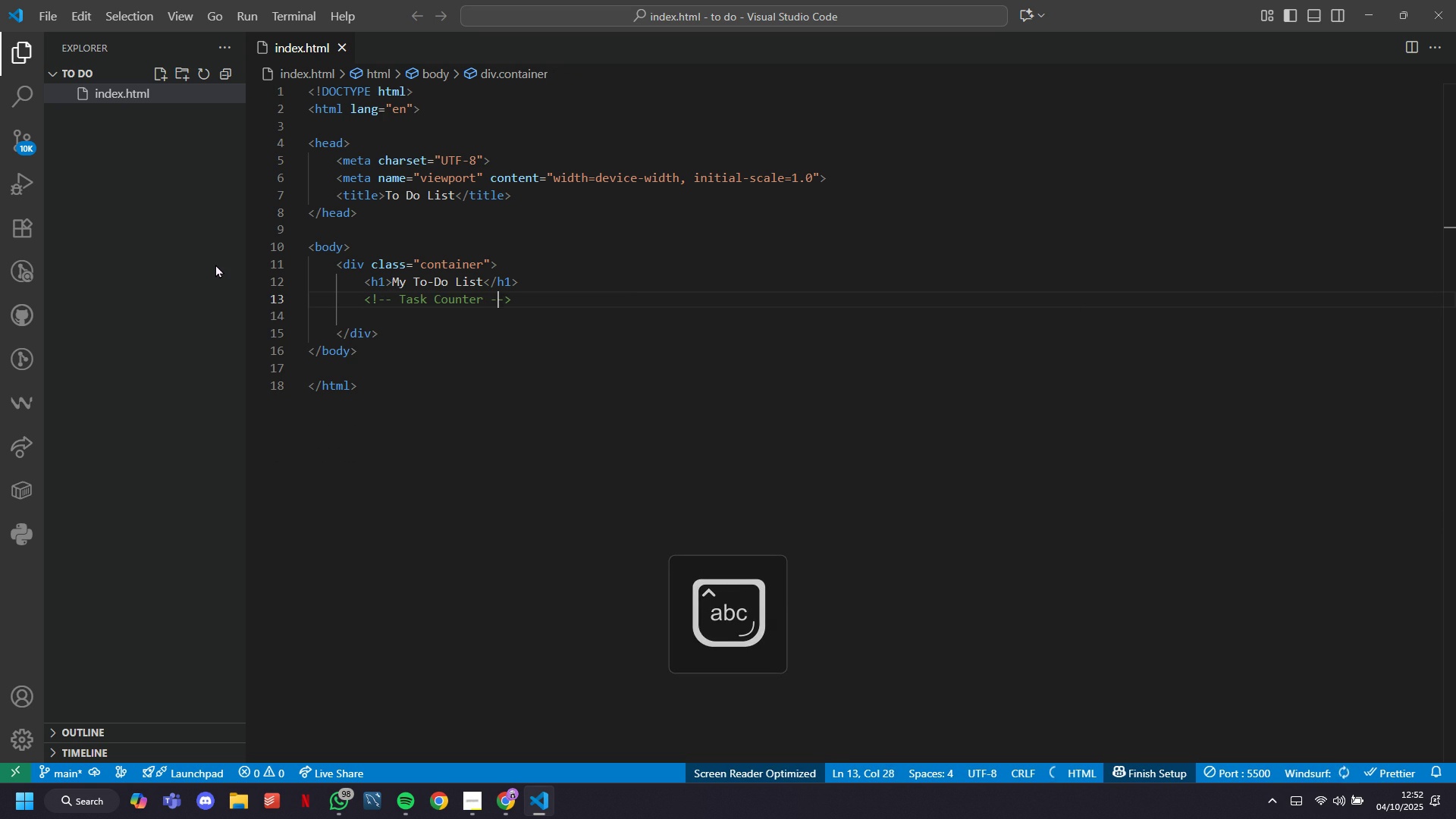 
key(ArrowRight)
 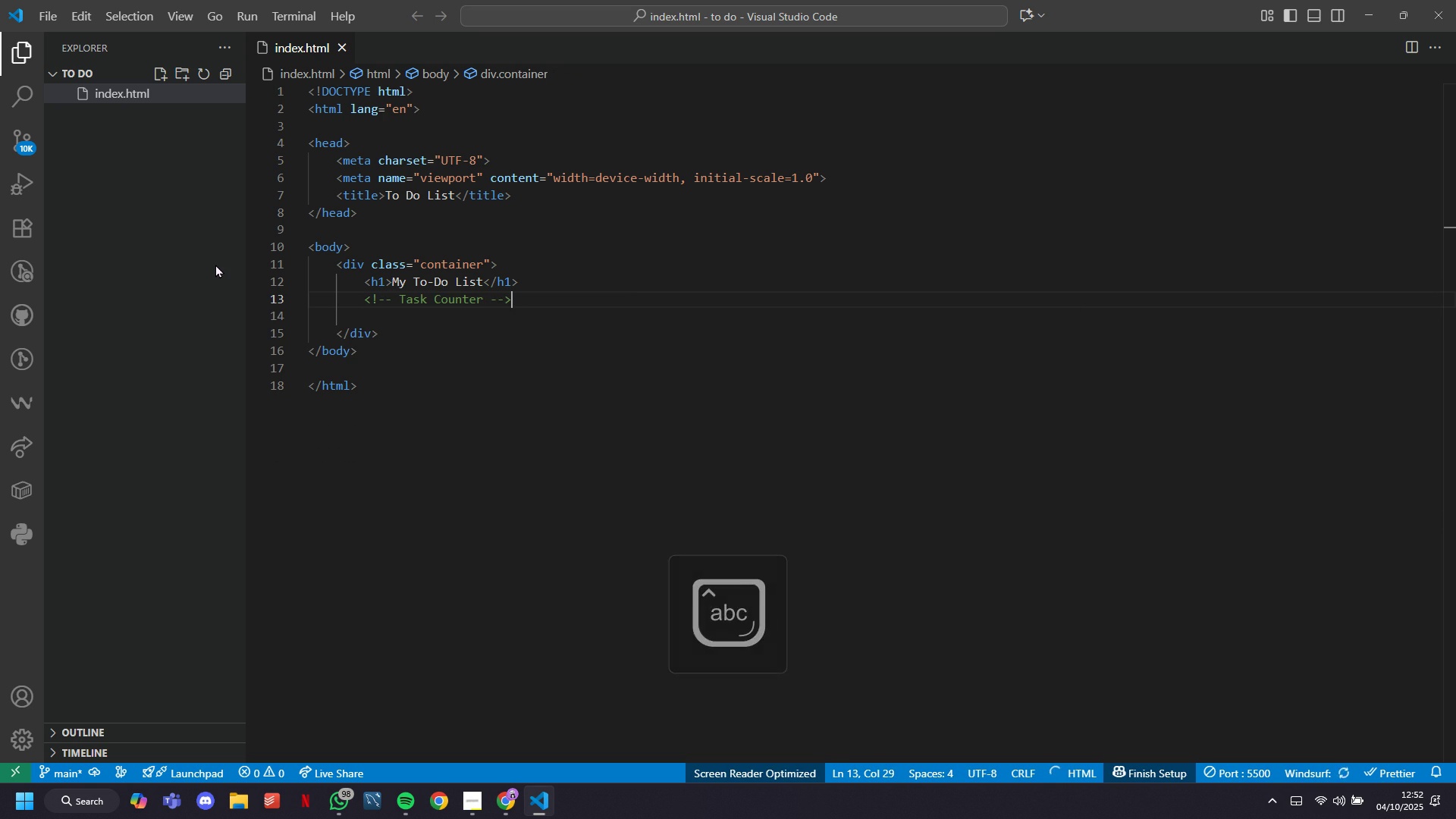 
key(ArrowRight)
 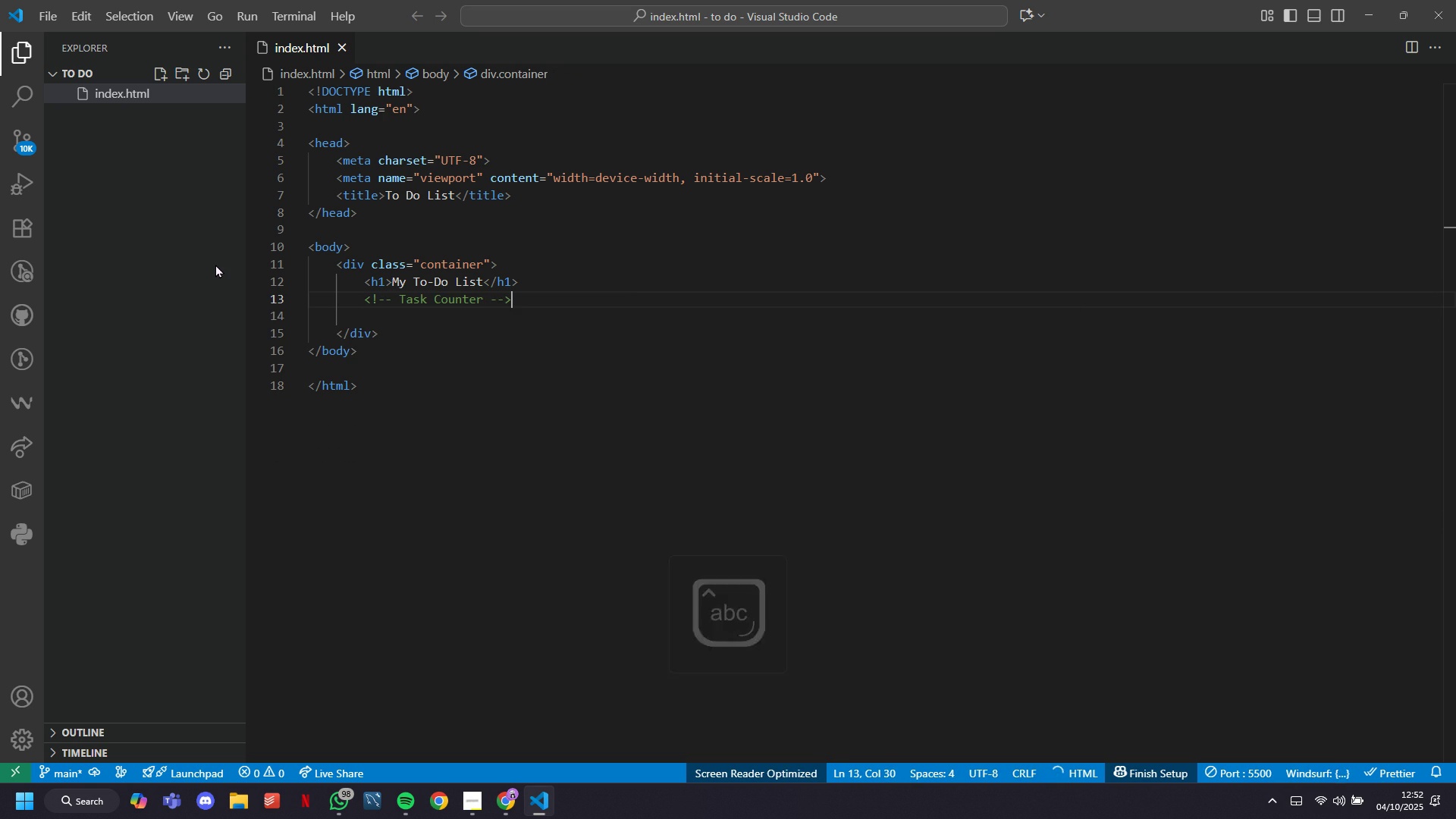 
key(Enter)
 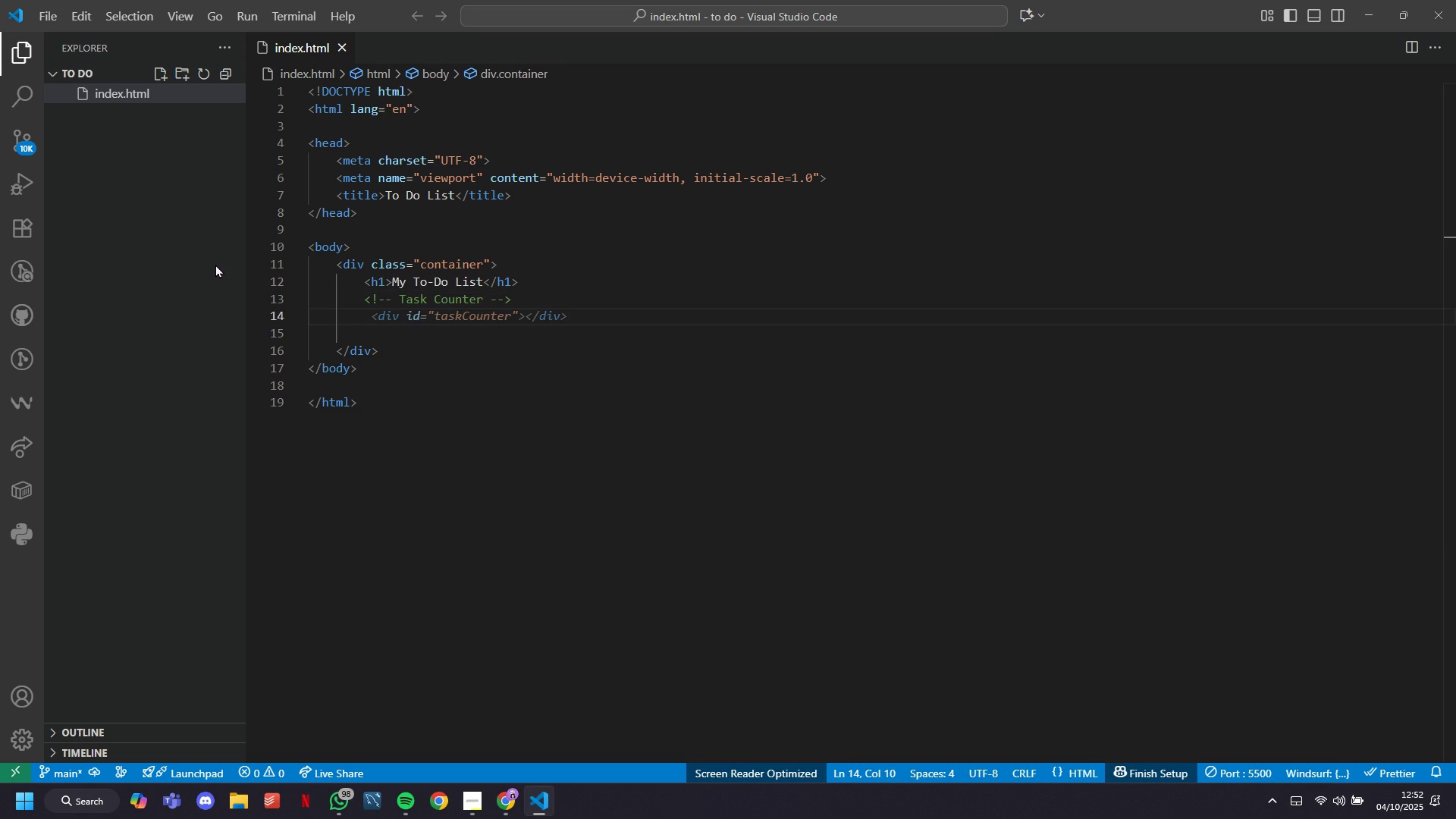 
type(div)
key(Tab)
 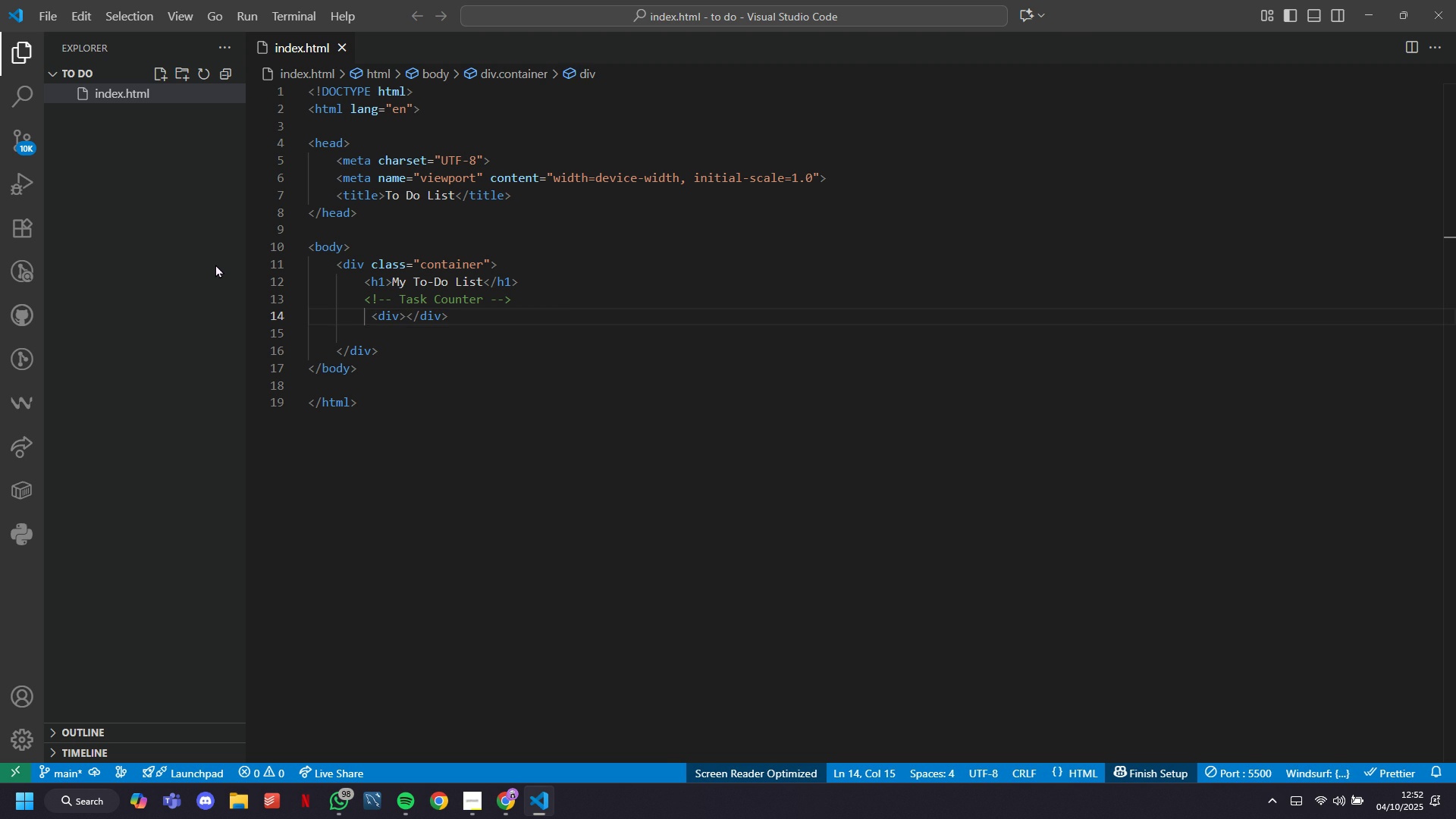 
key(Enter)
 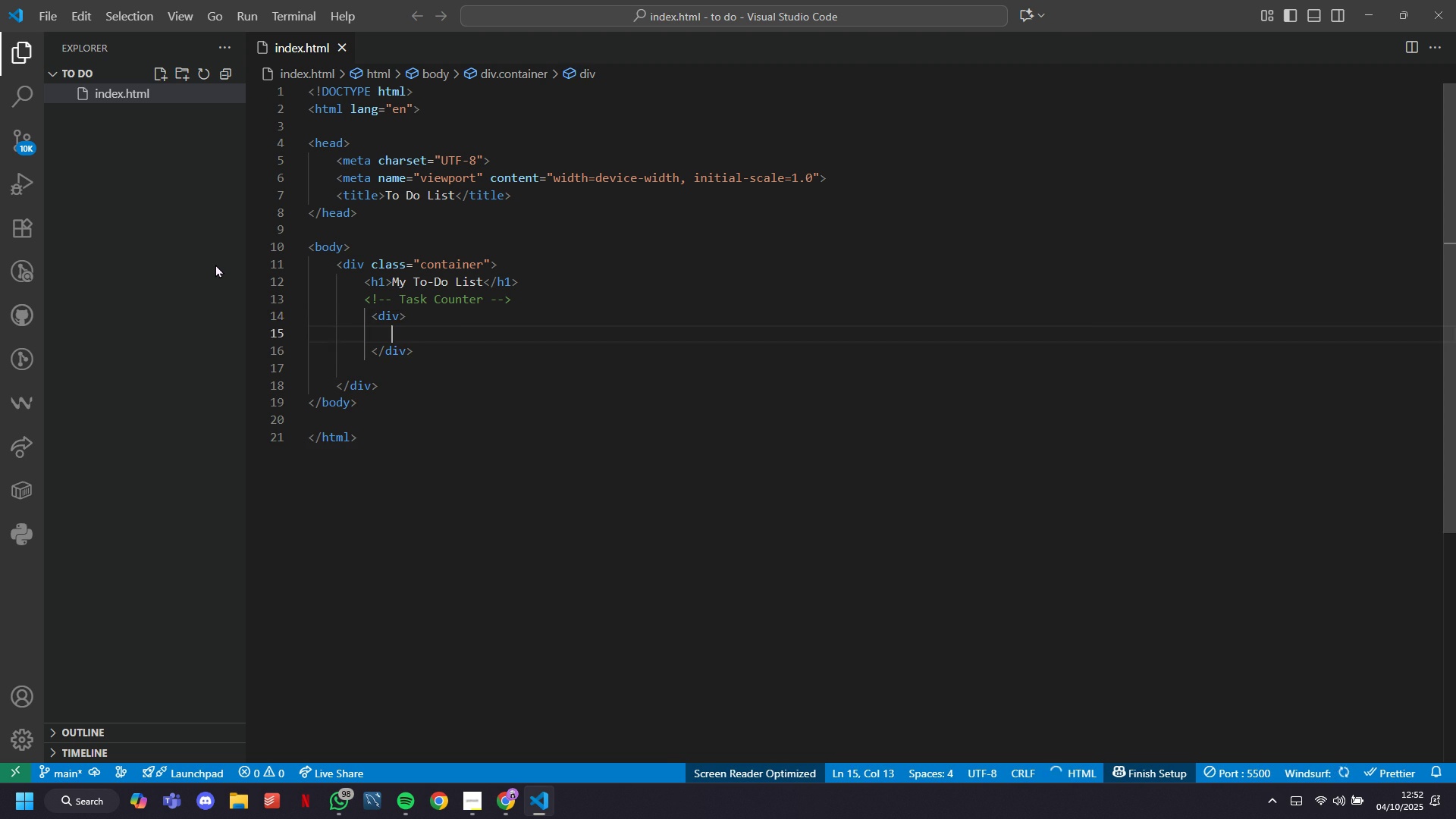 
key(ArrowUp)
 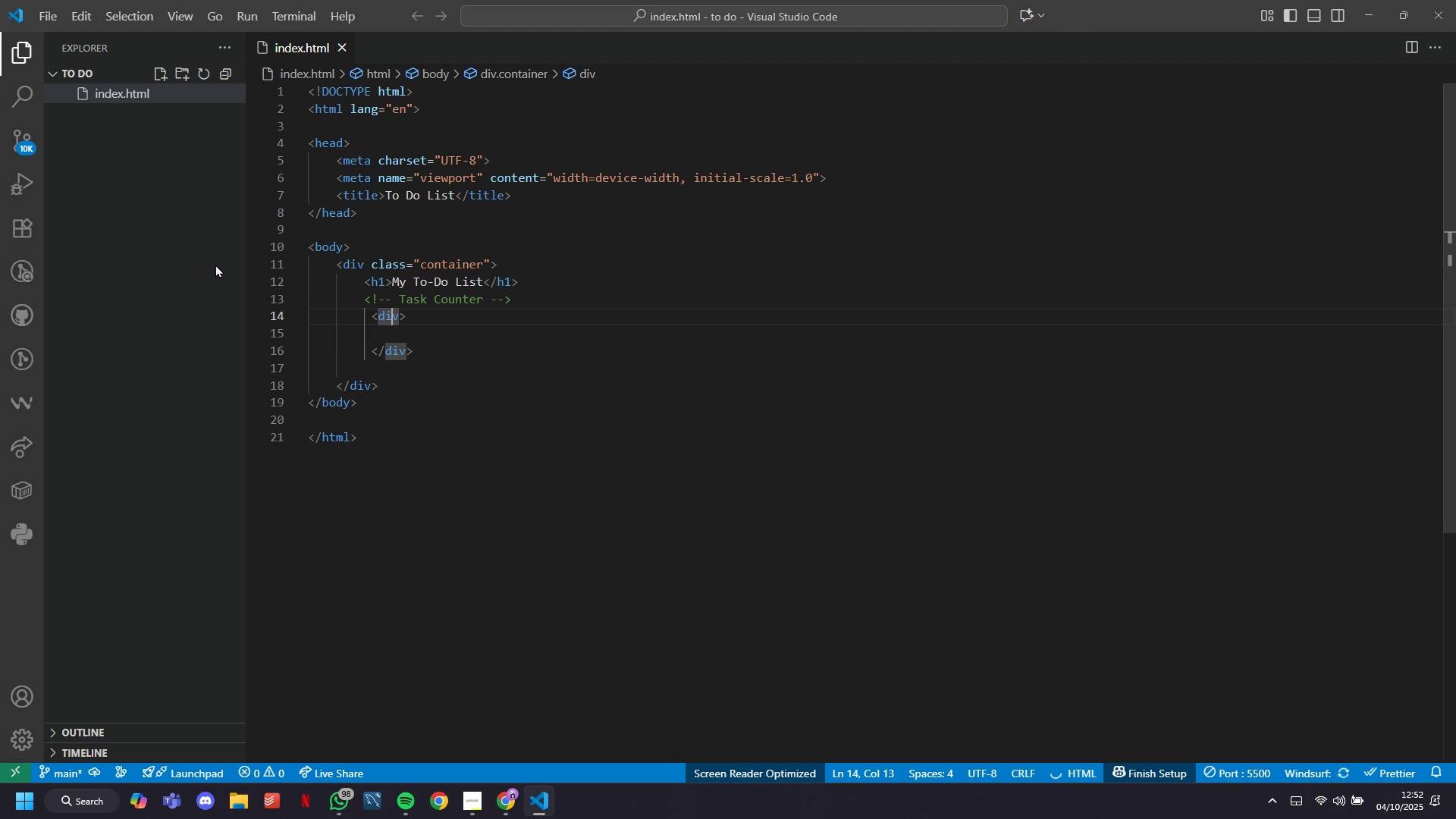 
key(ArrowRight)
 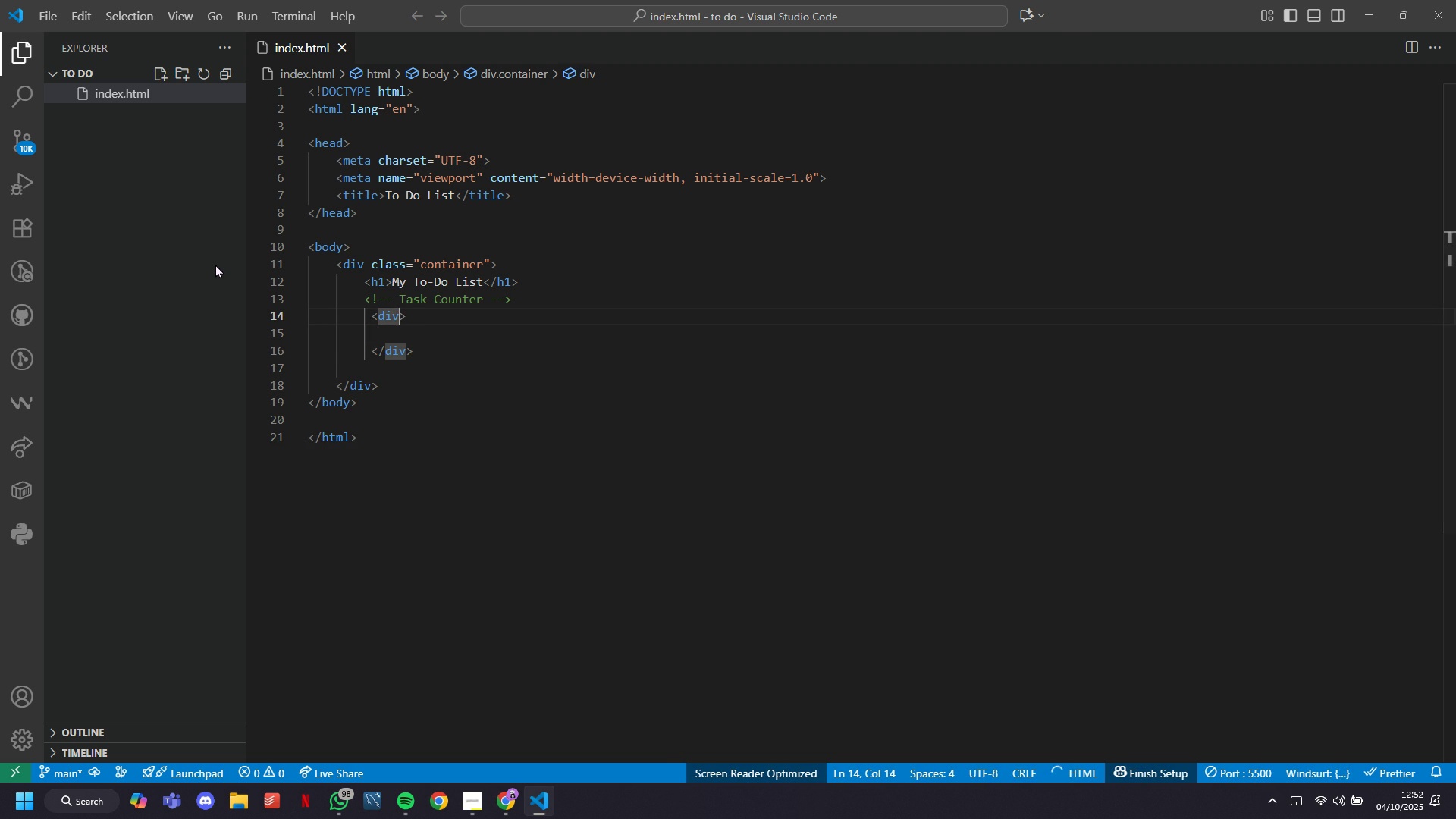 
type( class=")